 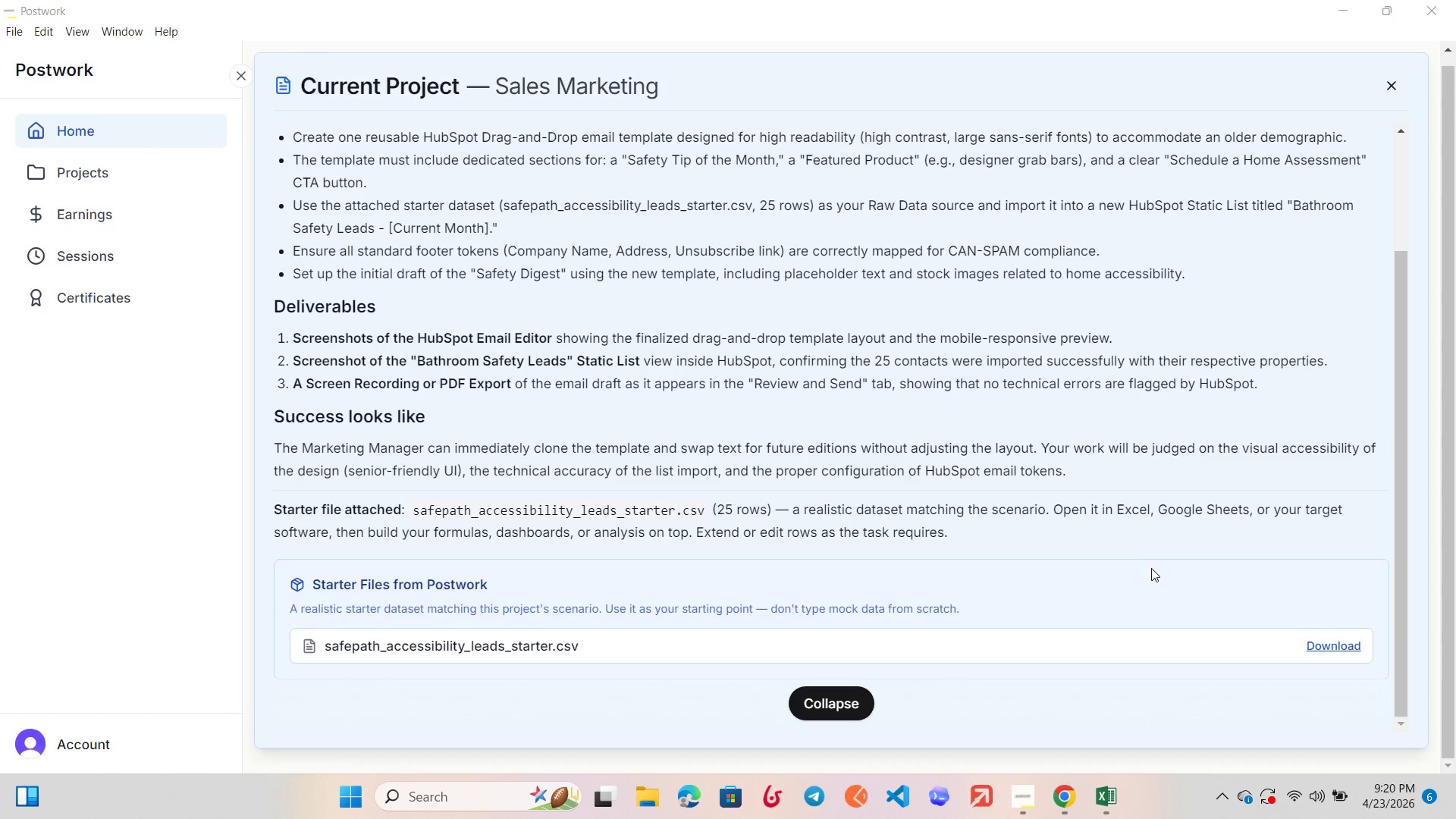 
left_click([1036, 689])
 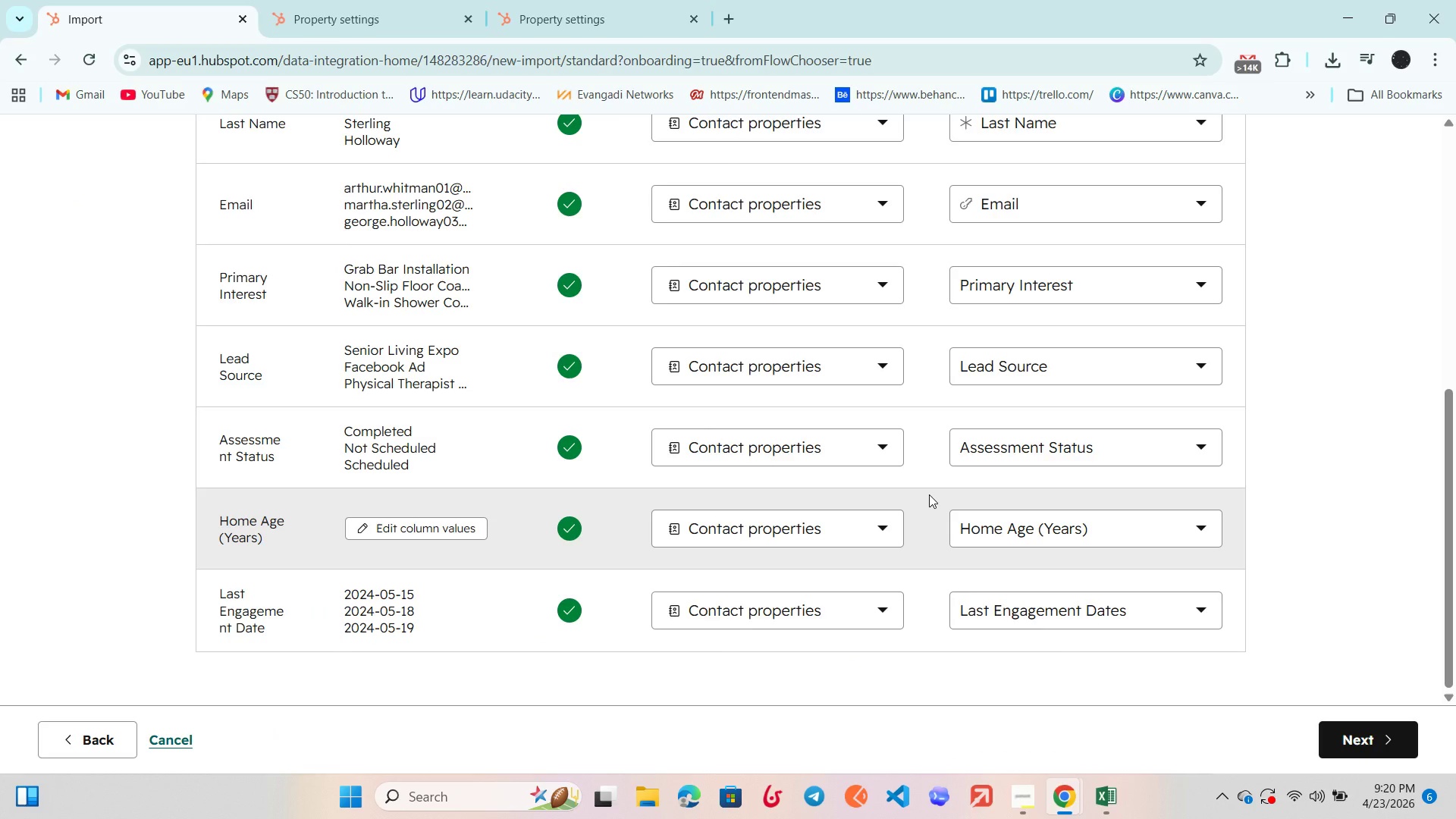 
key(F11)
 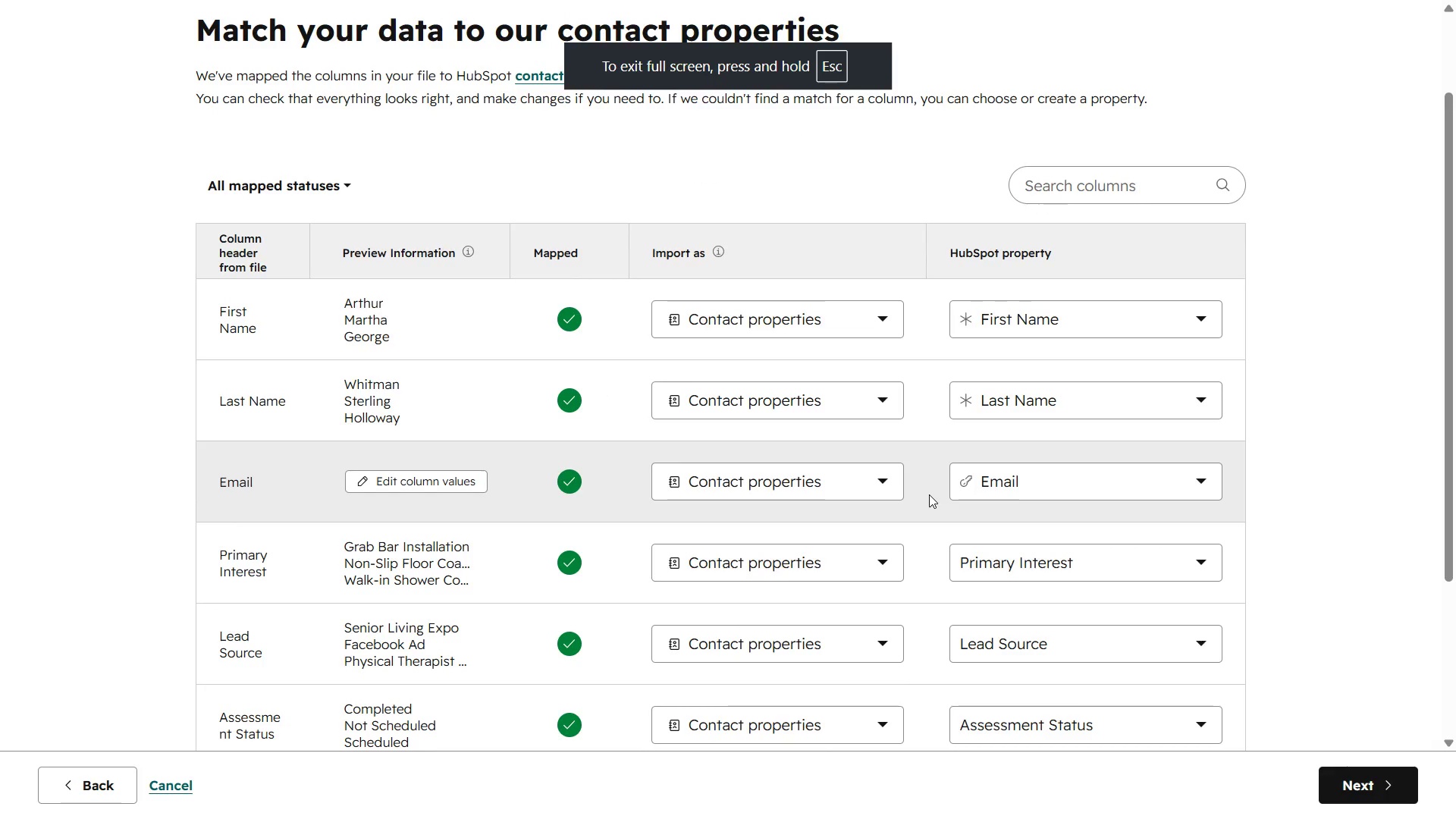 
left_click([732, 63])
 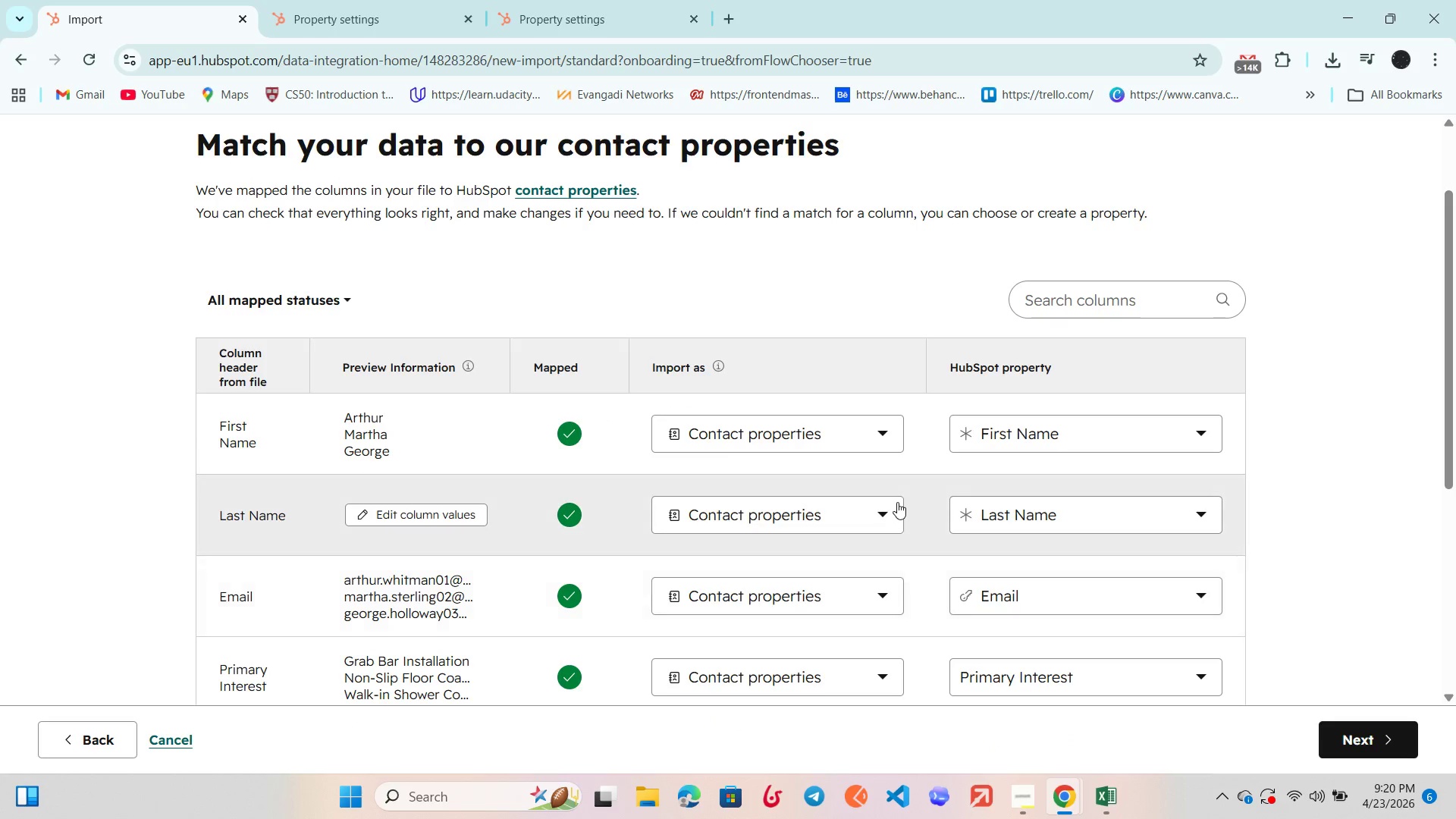 
scroll: coordinate [897, 502], scroll_direction: down, amount: 1.0
 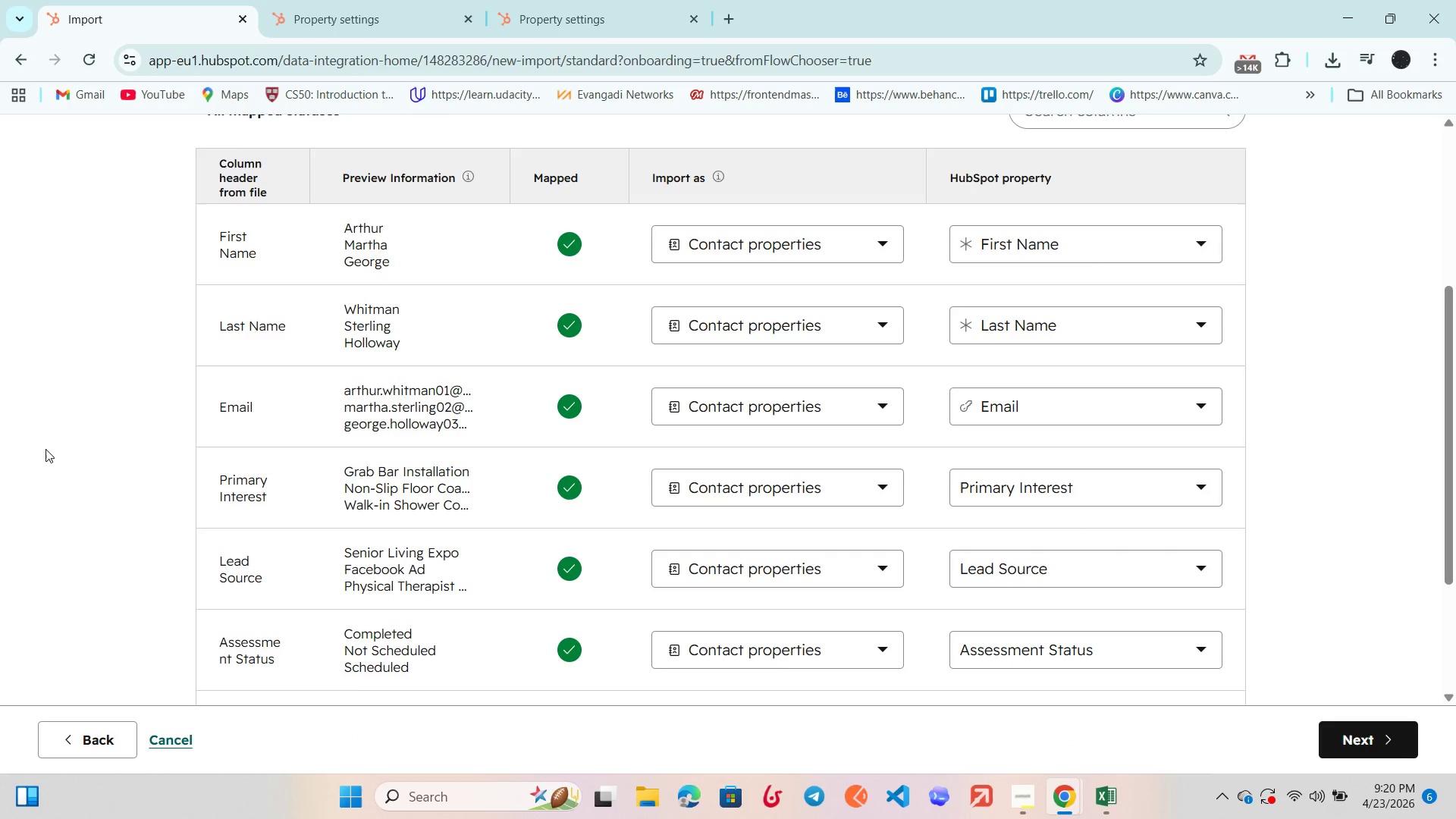 
key(Meta+Shift+ShiftLeft)
 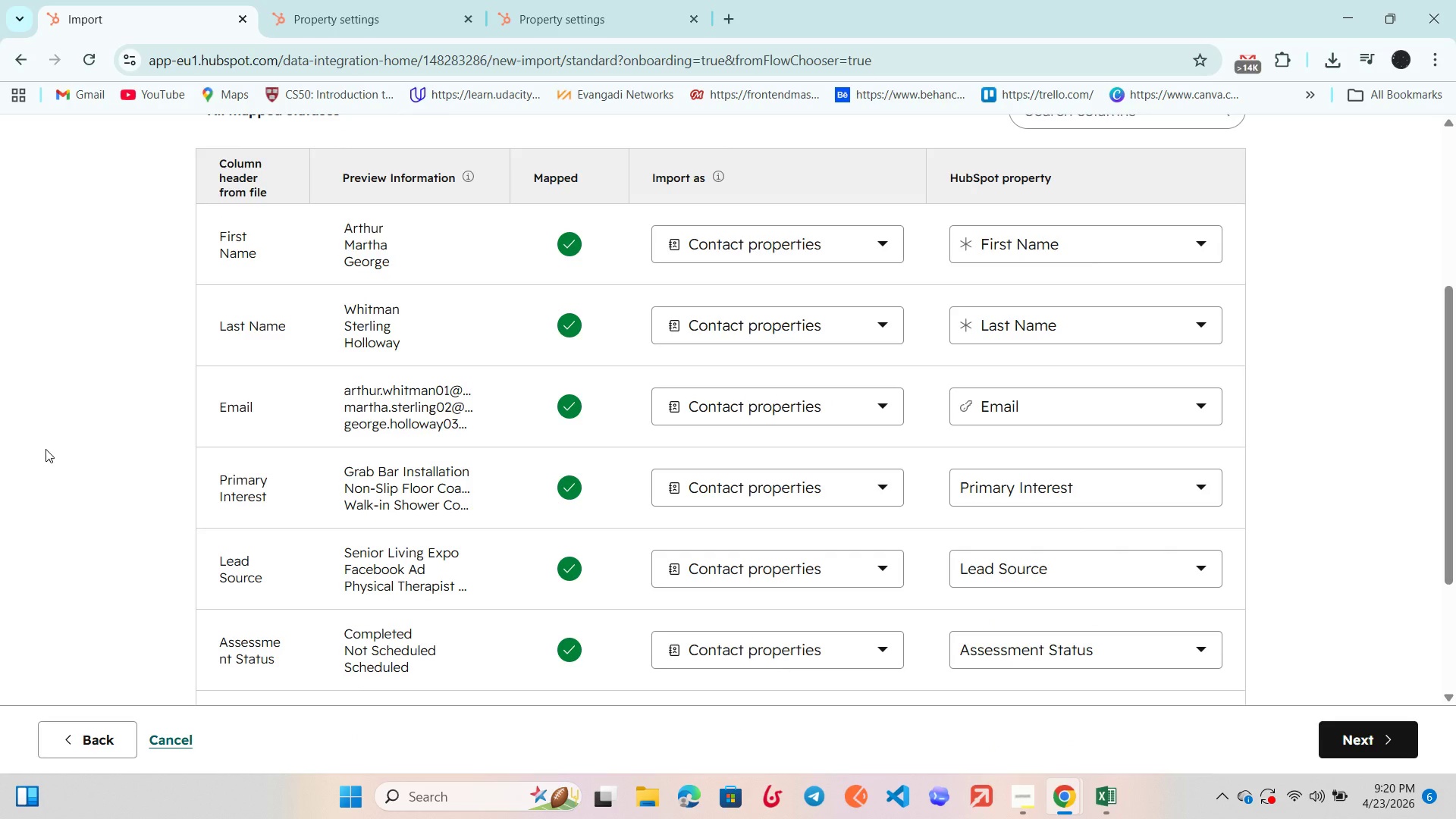 
key(Meta+Shift+S)
 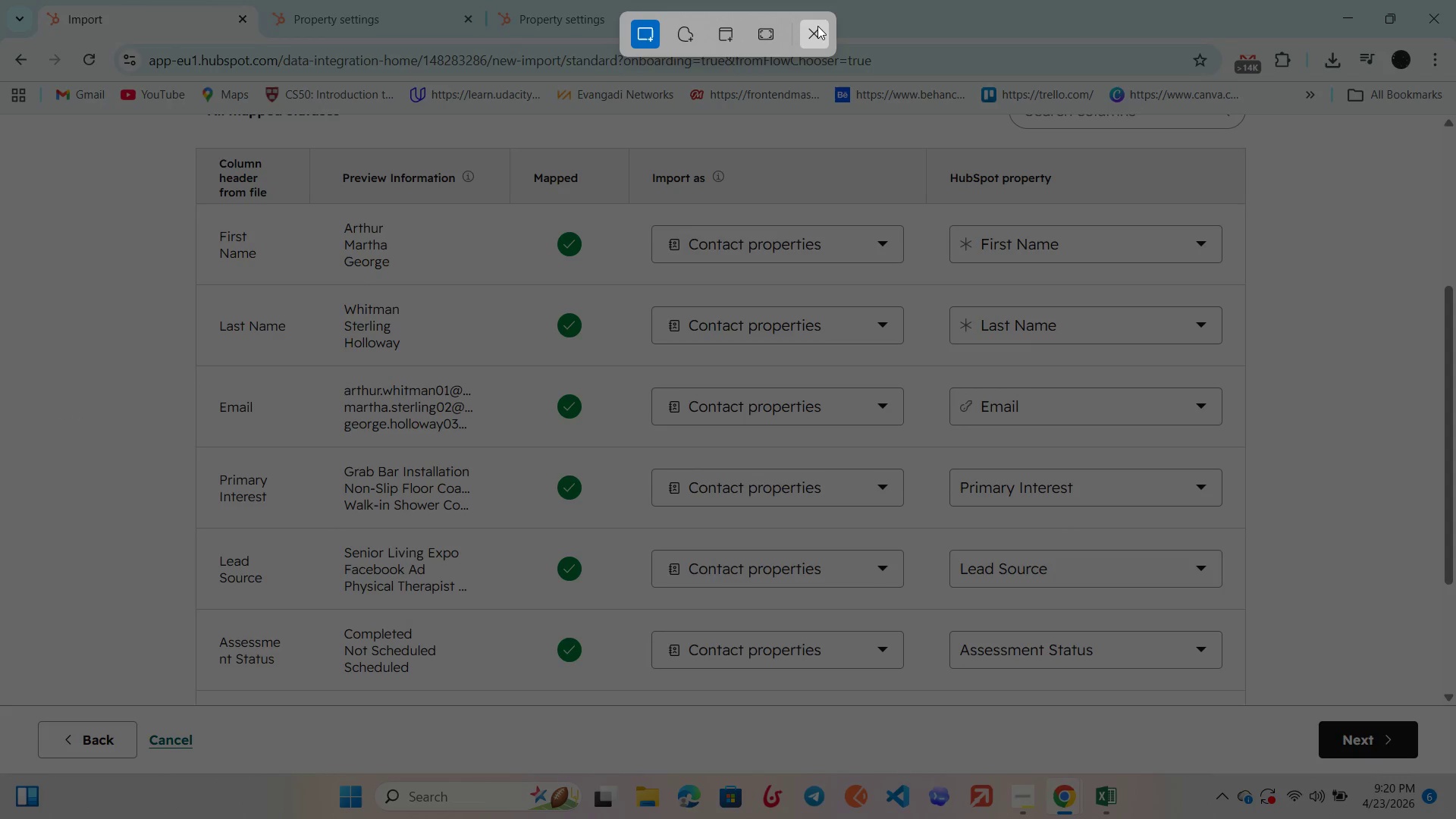 
left_click([764, 39])
 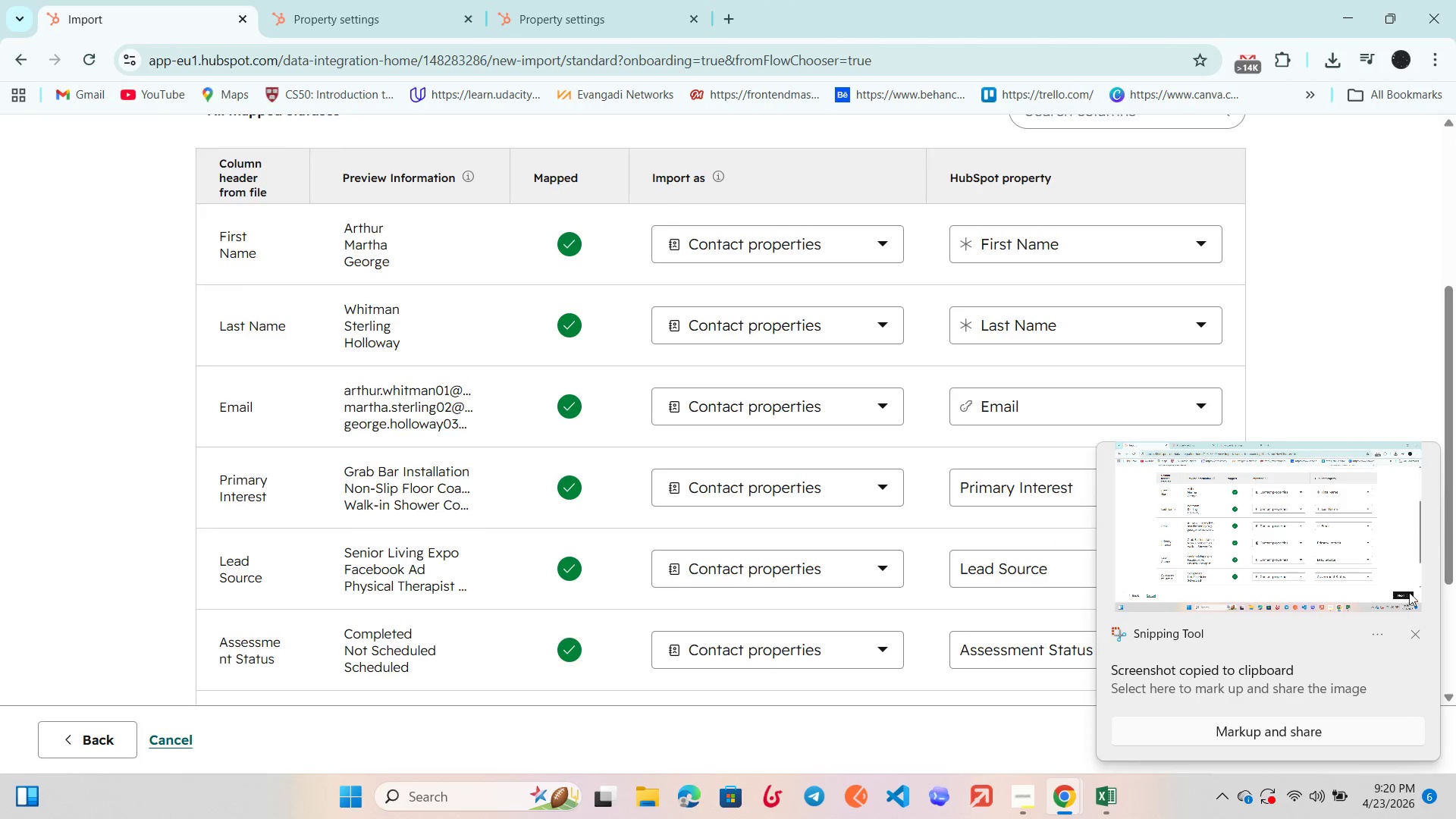 
left_click([1417, 635])
 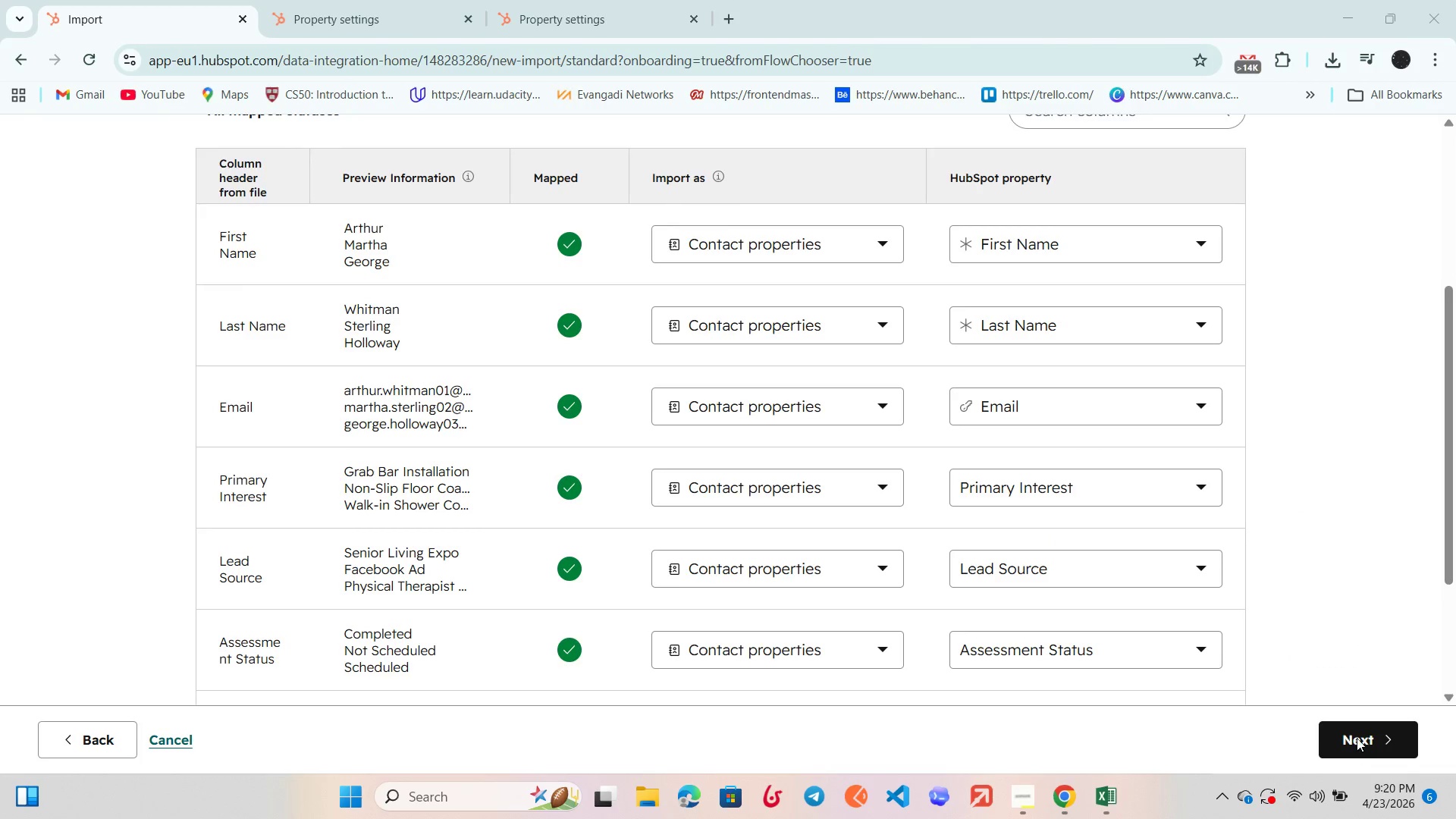 
left_click([1357, 737])
 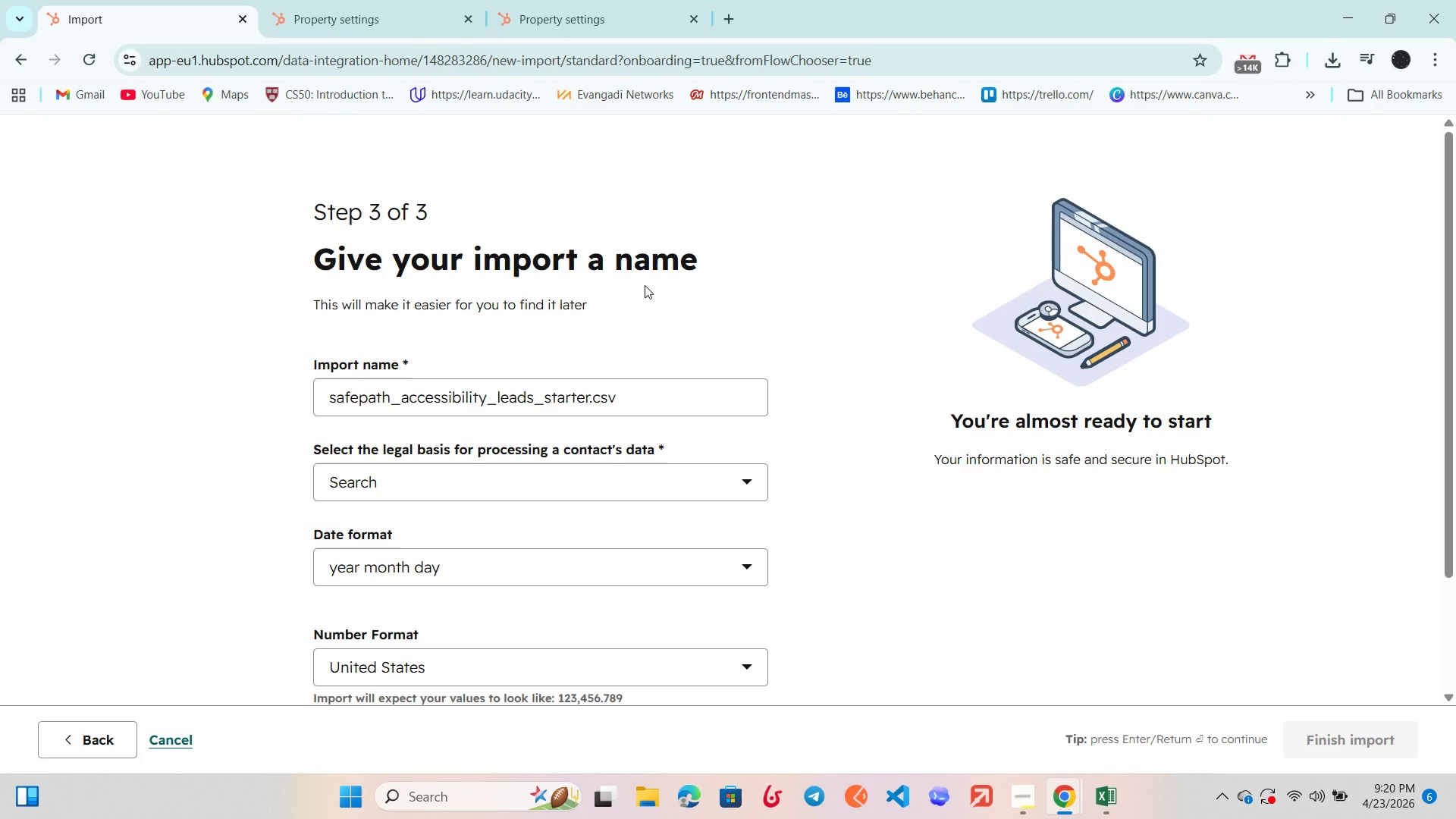 
scroll: coordinate [645, 285], scroll_direction: down, amount: 2.0
 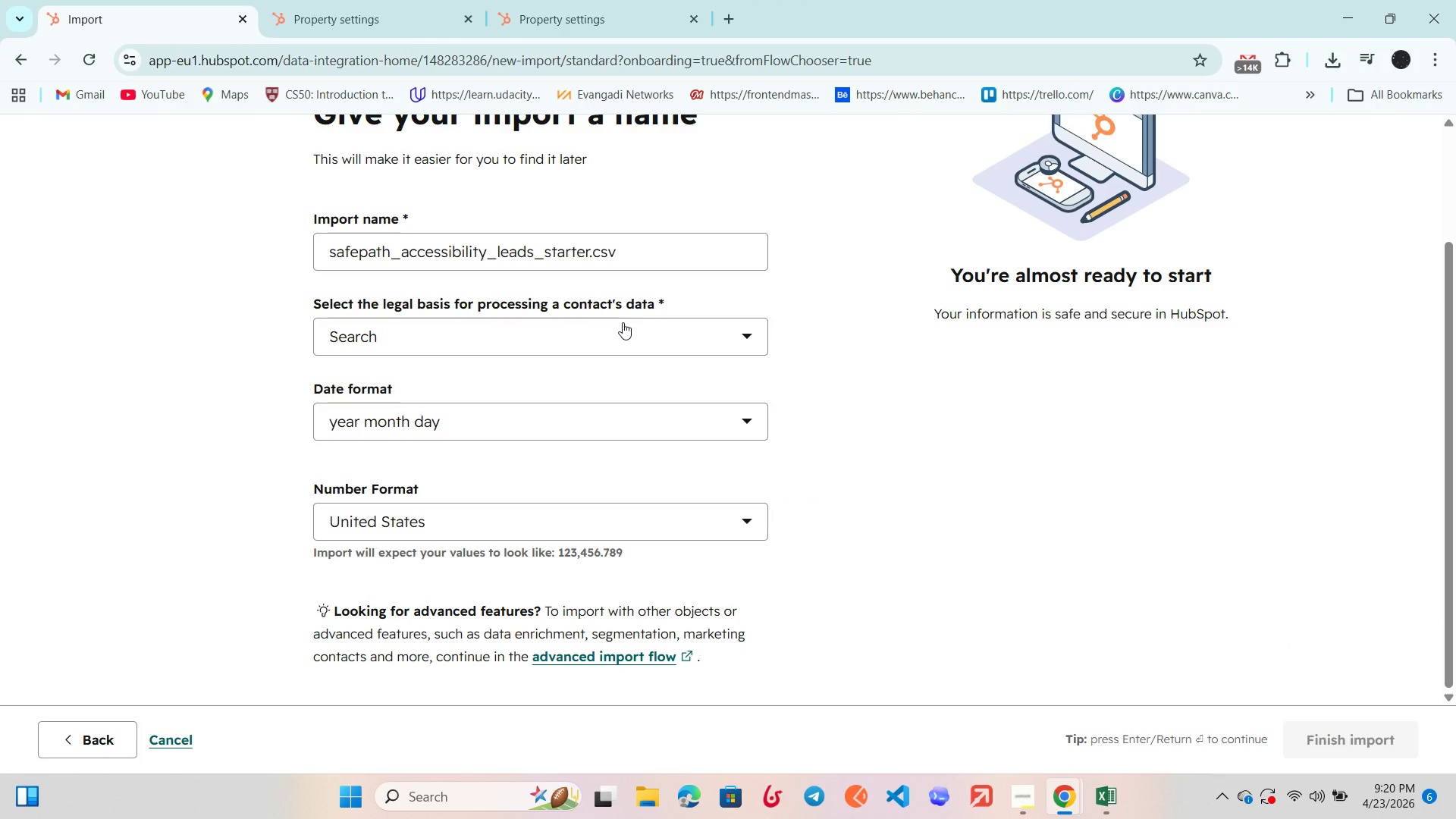 
left_click([623, 322])
 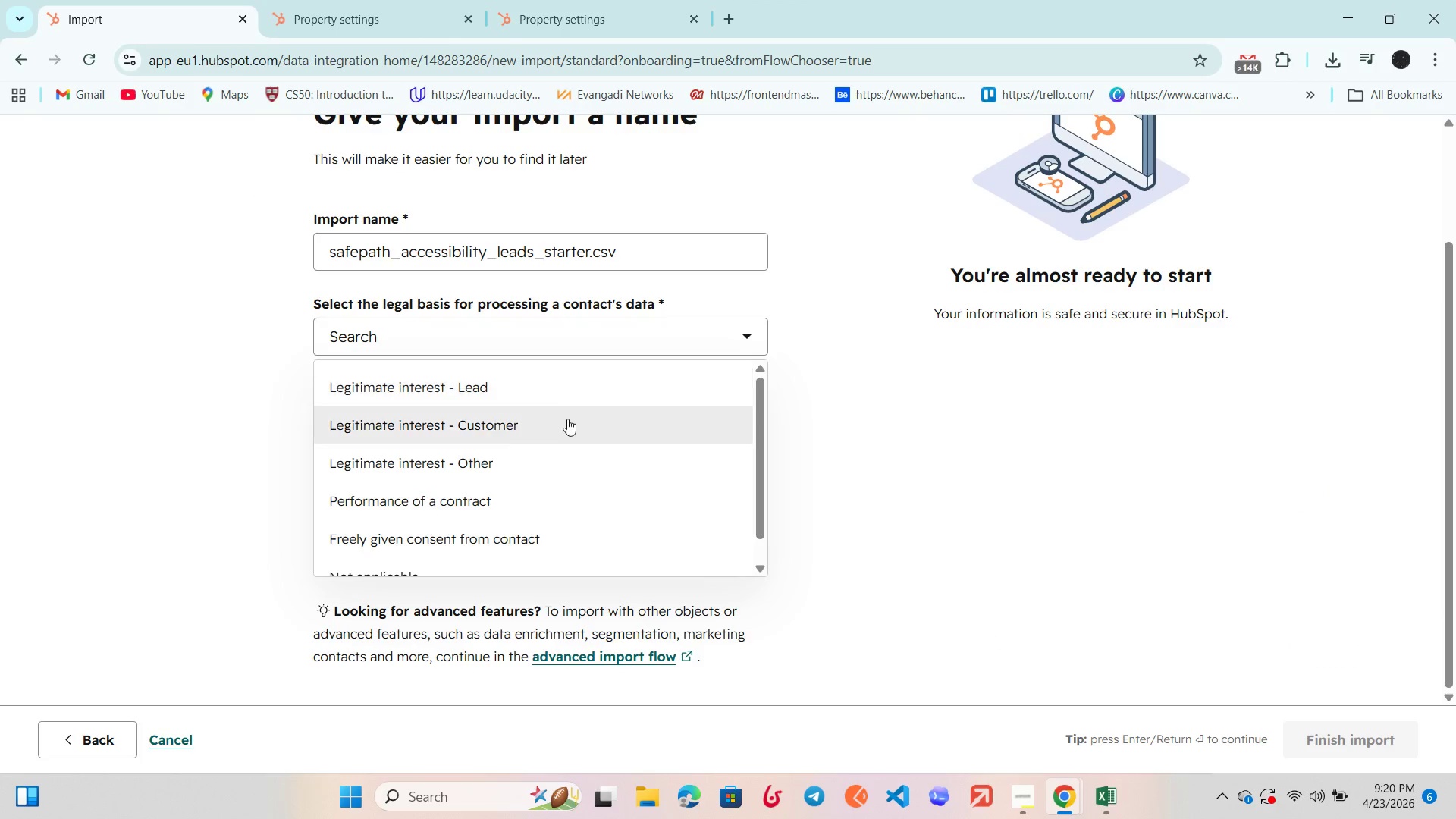 
left_click([565, 422])
 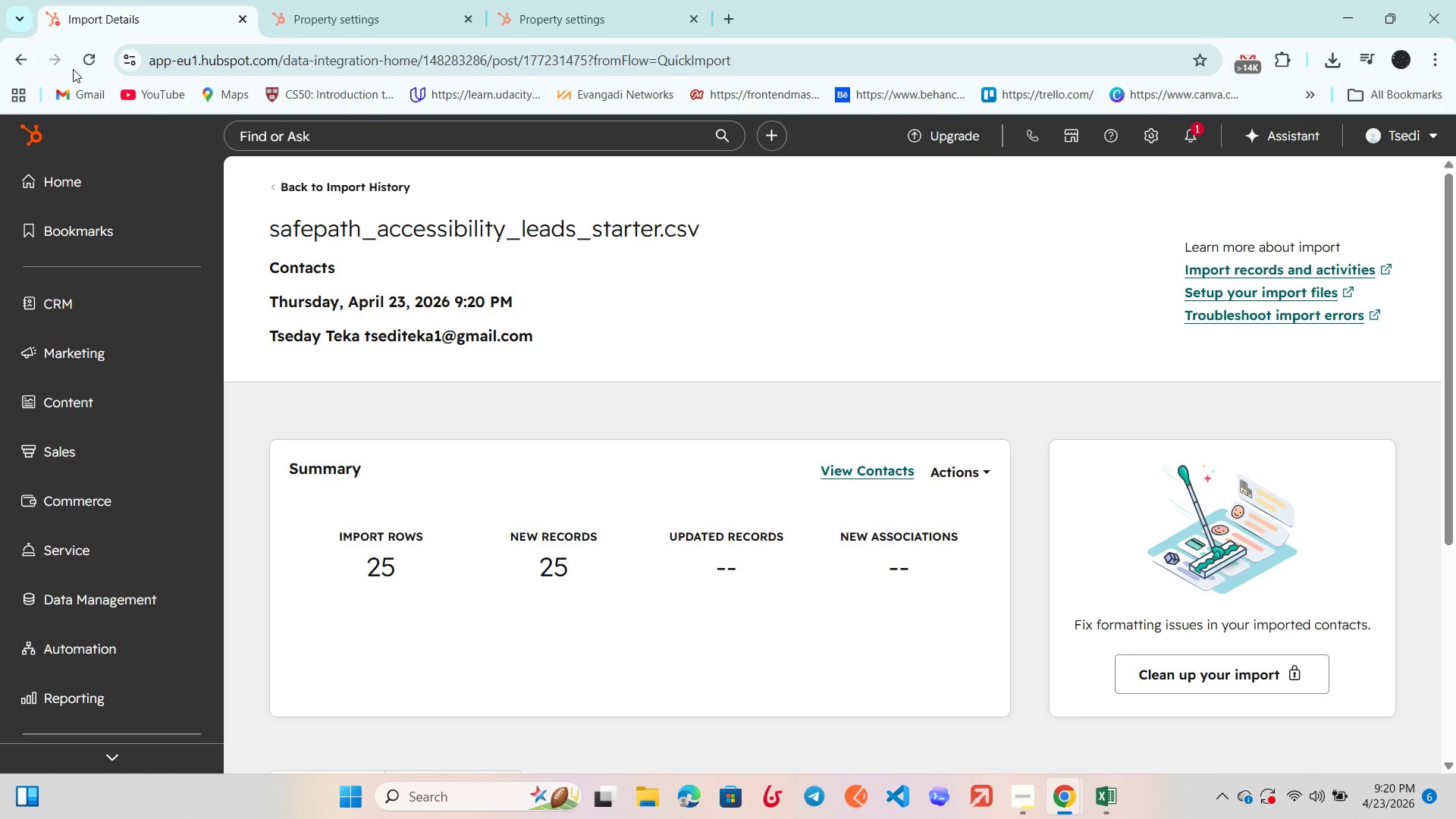 
wait(17.17)
 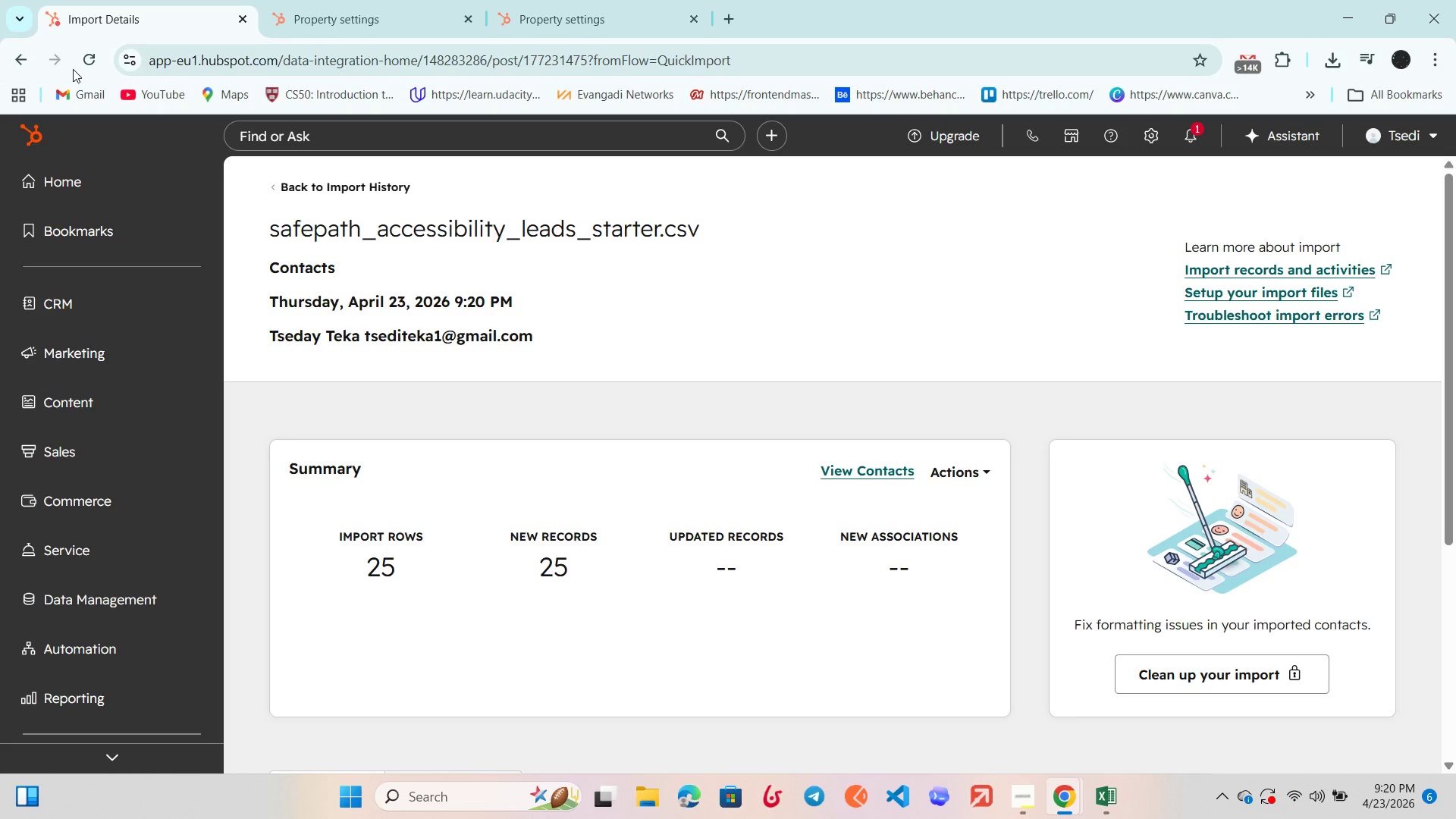 
left_click([1208, 738])
 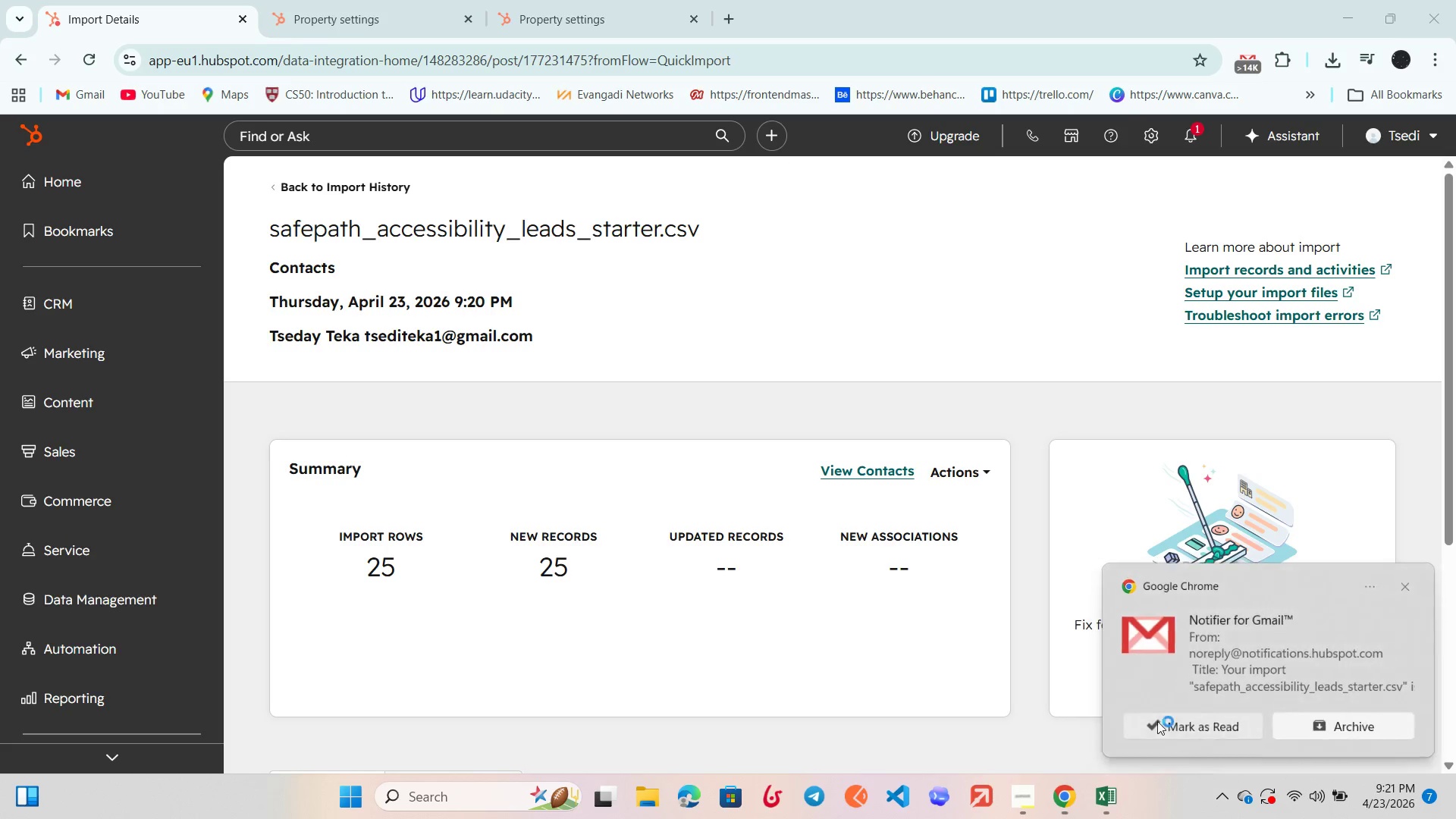 
scroll: coordinate [727, 407], scroll_direction: down, amount: 4.0
 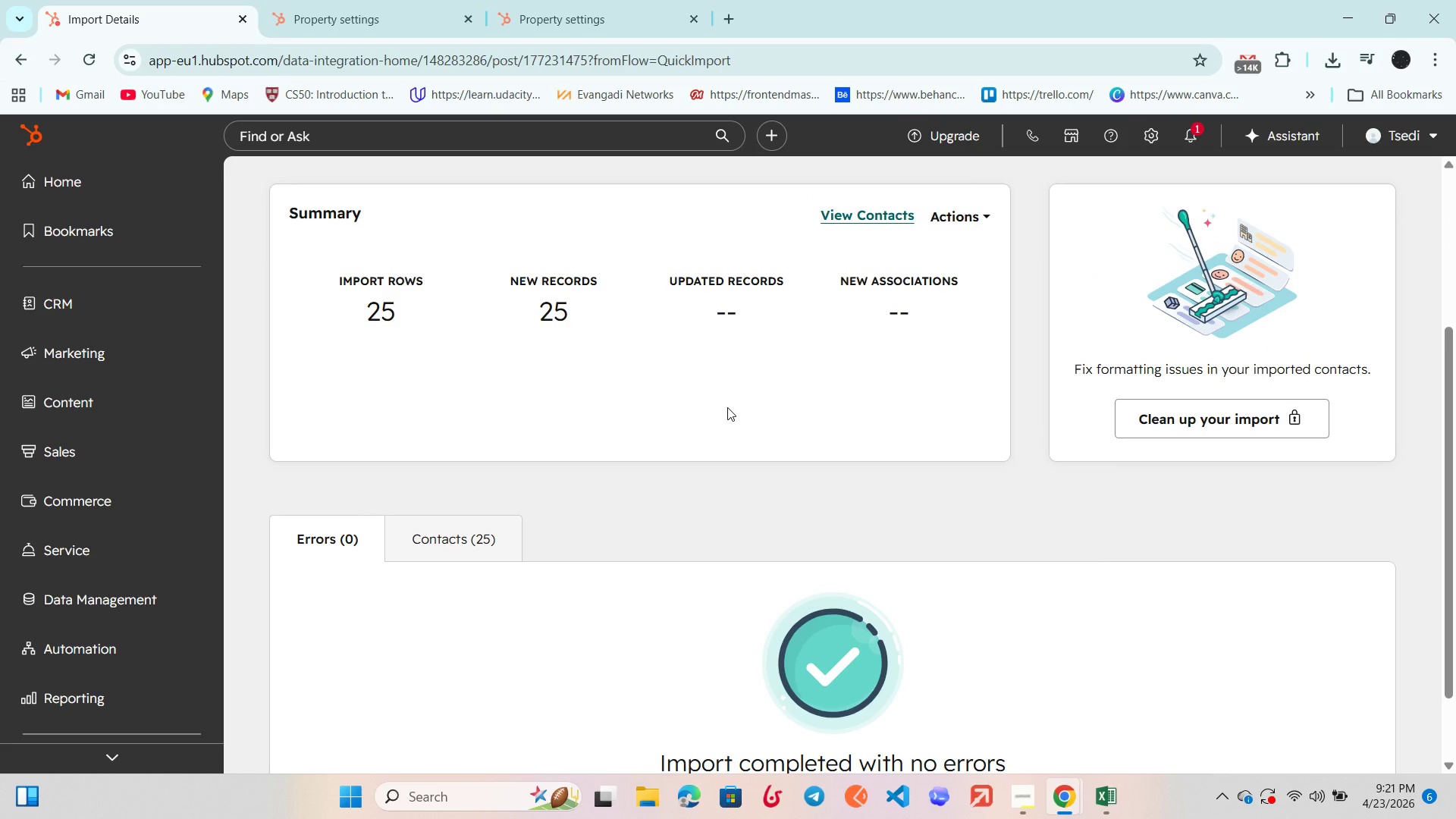 
scroll: coordinate [727, 407], scroll_direction: up, amount: 1.0
 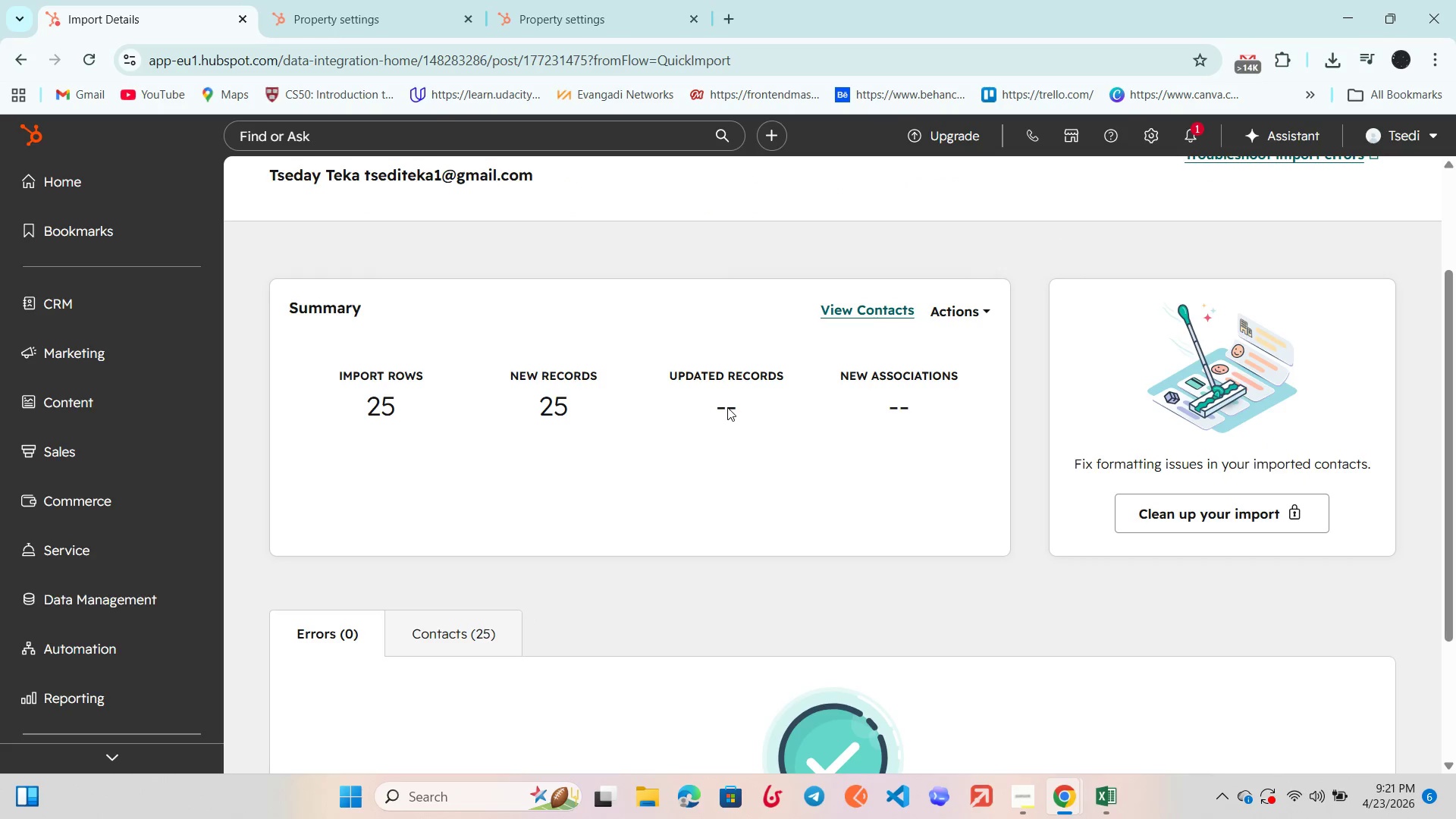 
key(F11)
 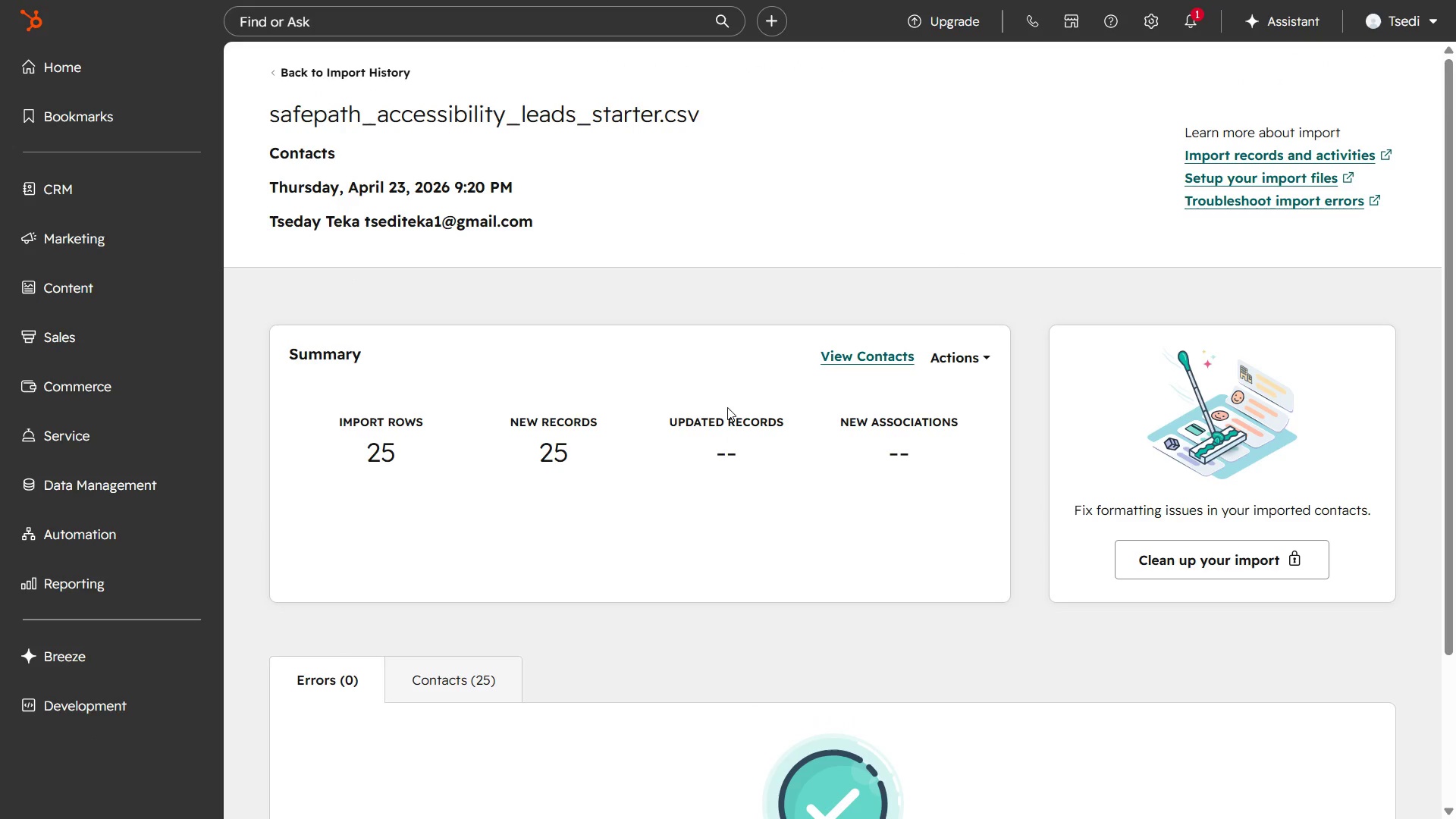 
wait(6.72)
 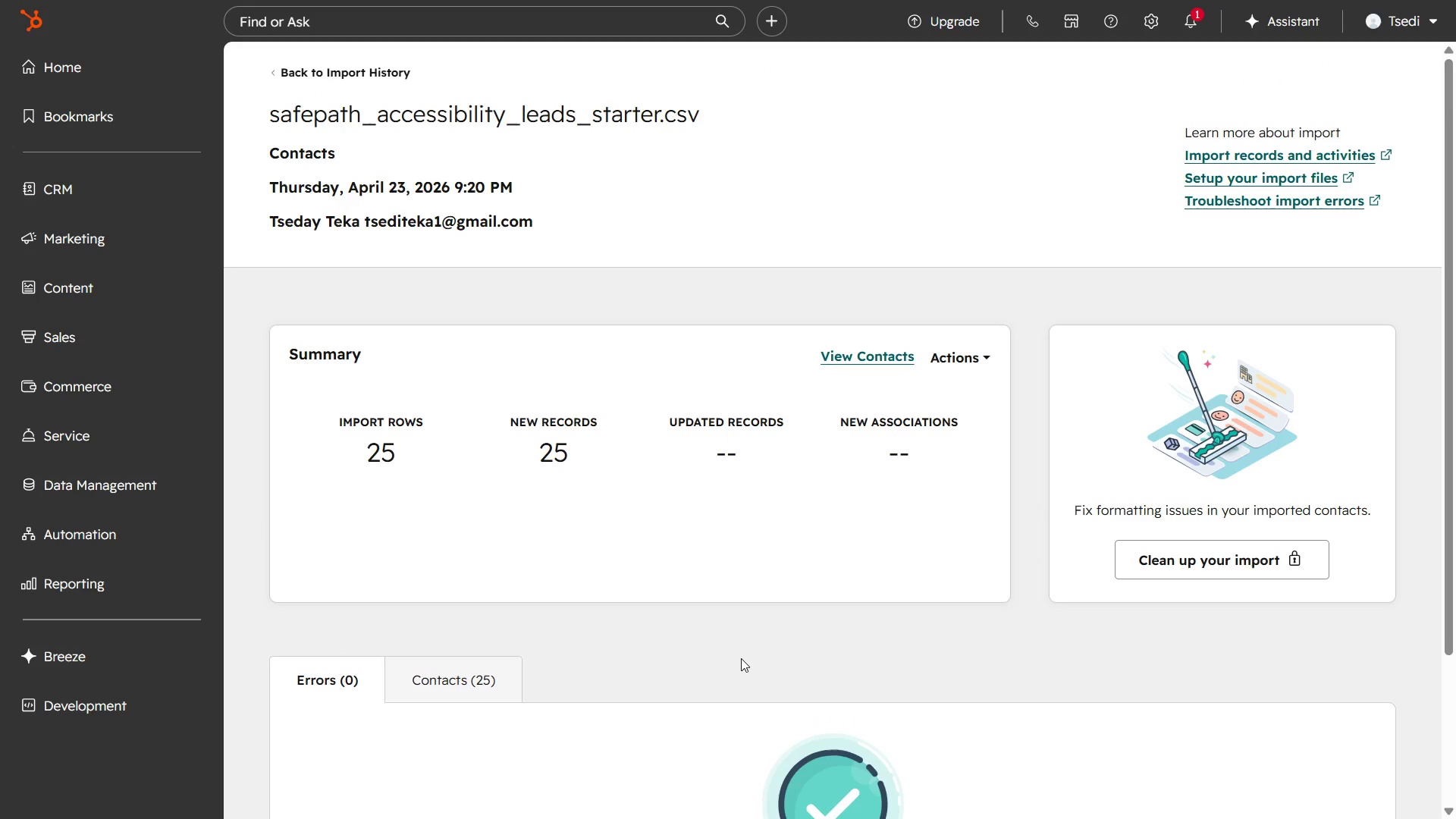 
key(Meta+Shift+S)
 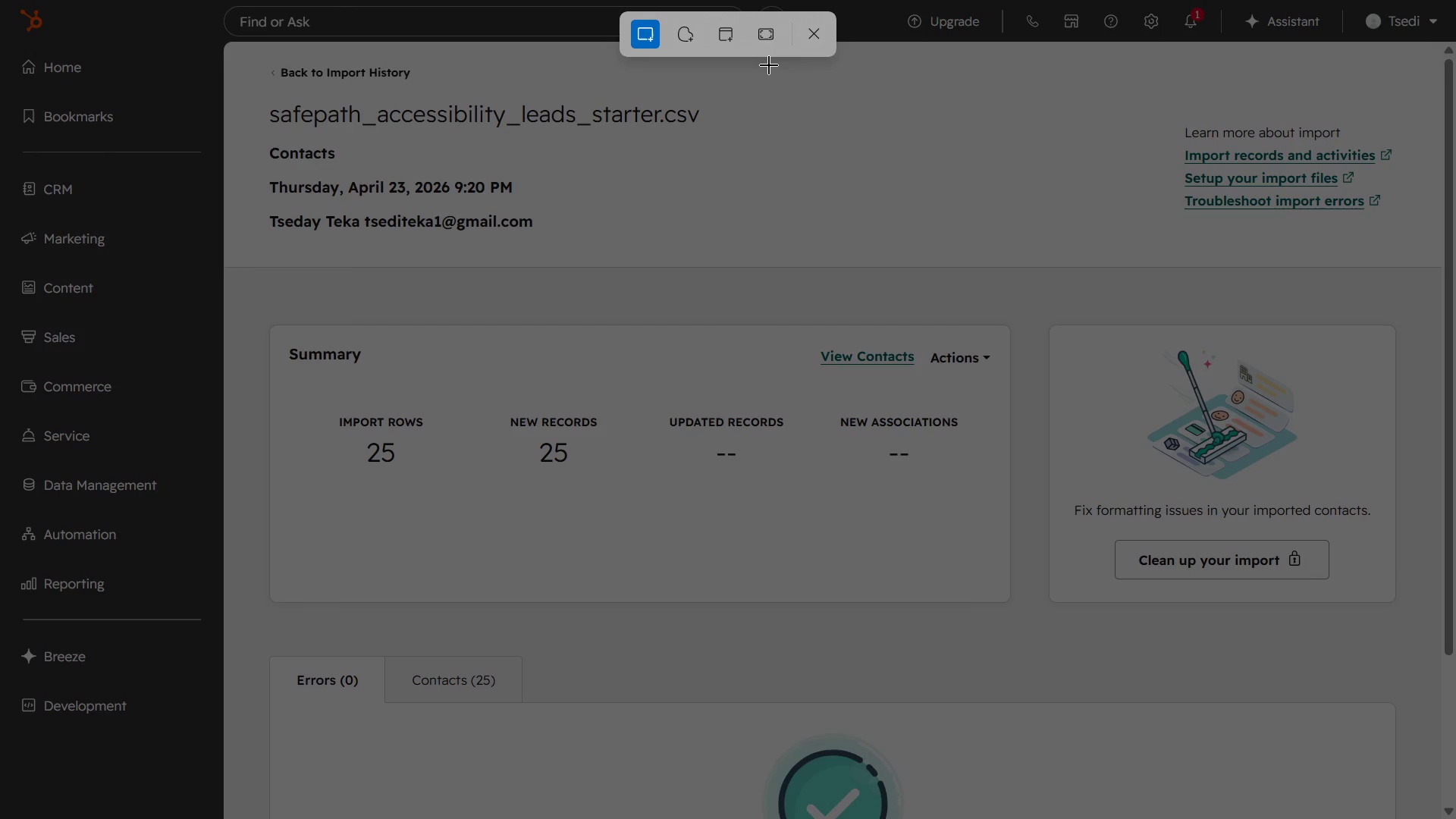 
left_click([765, 30])
 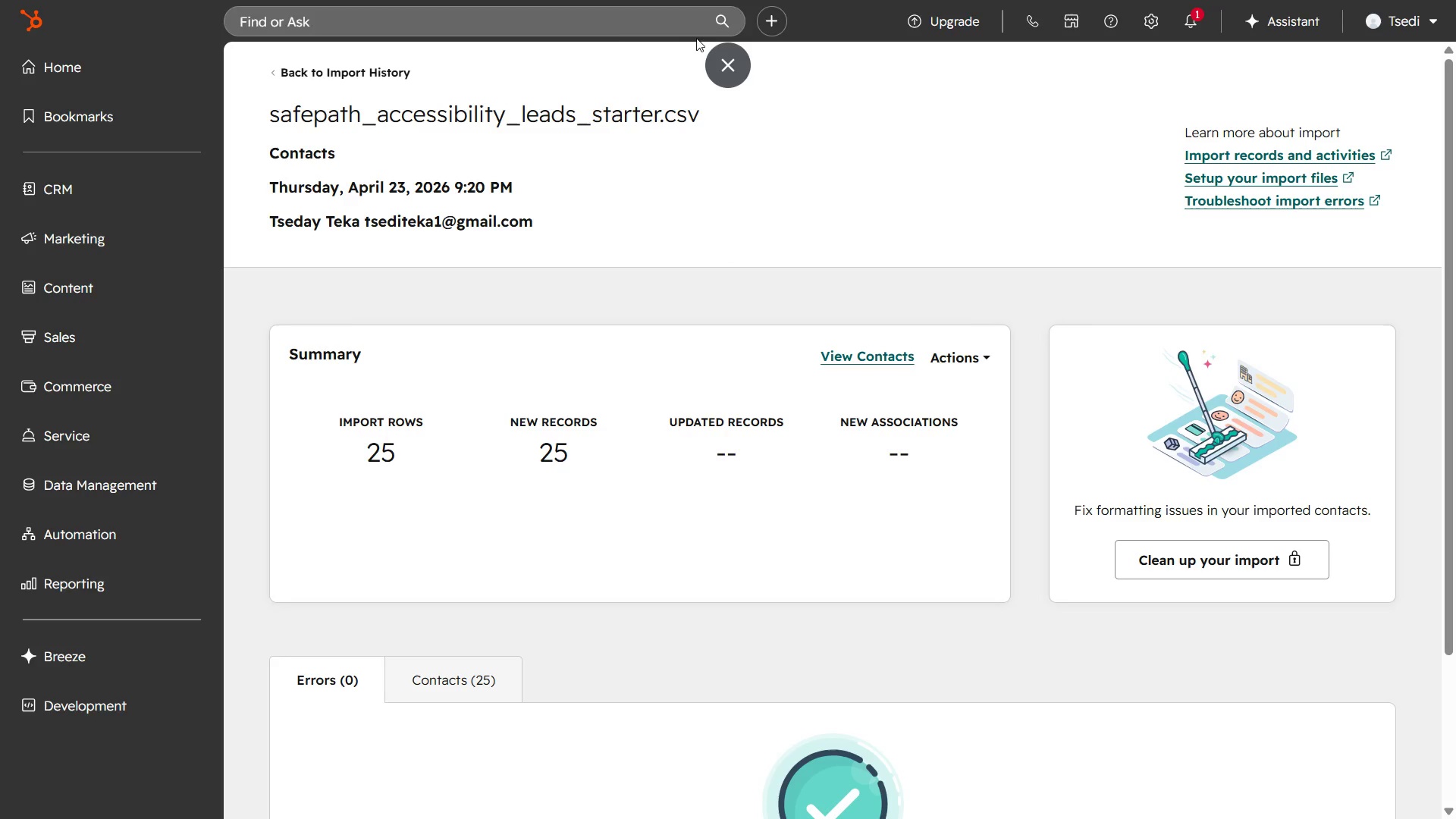 
left_click([736, 67])
 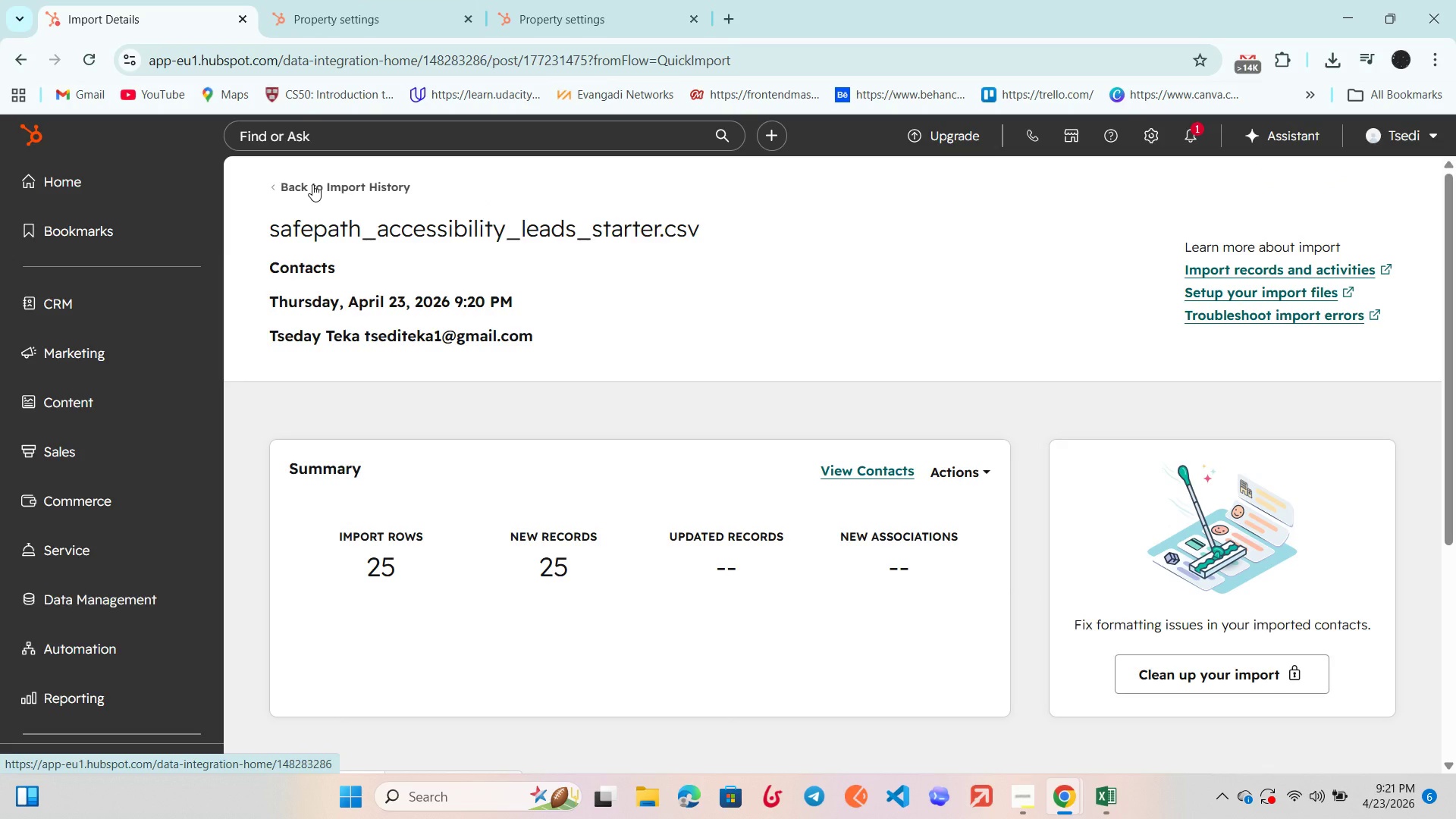 
wait(8.56)
 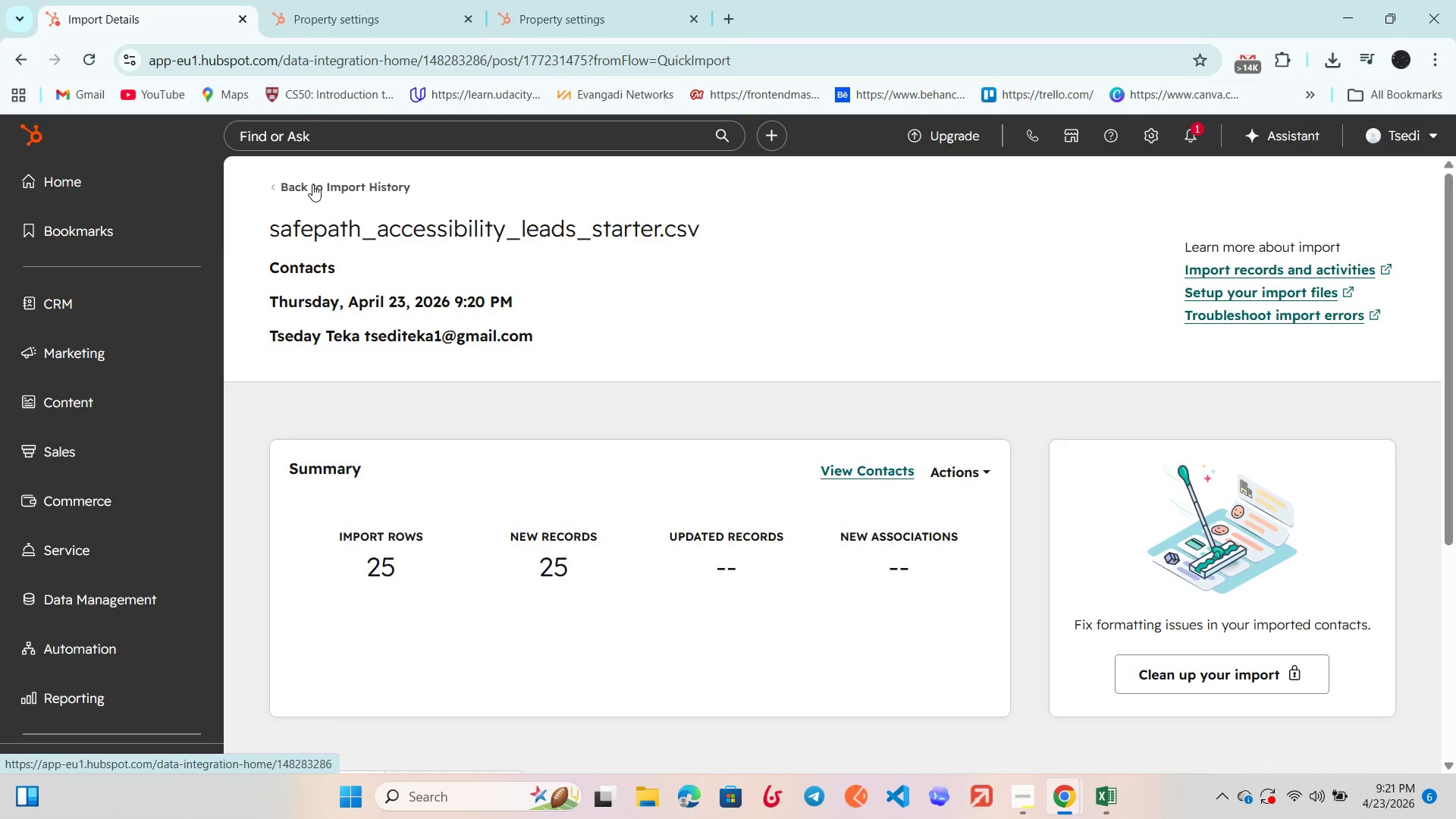 
left_click([136, 340])
 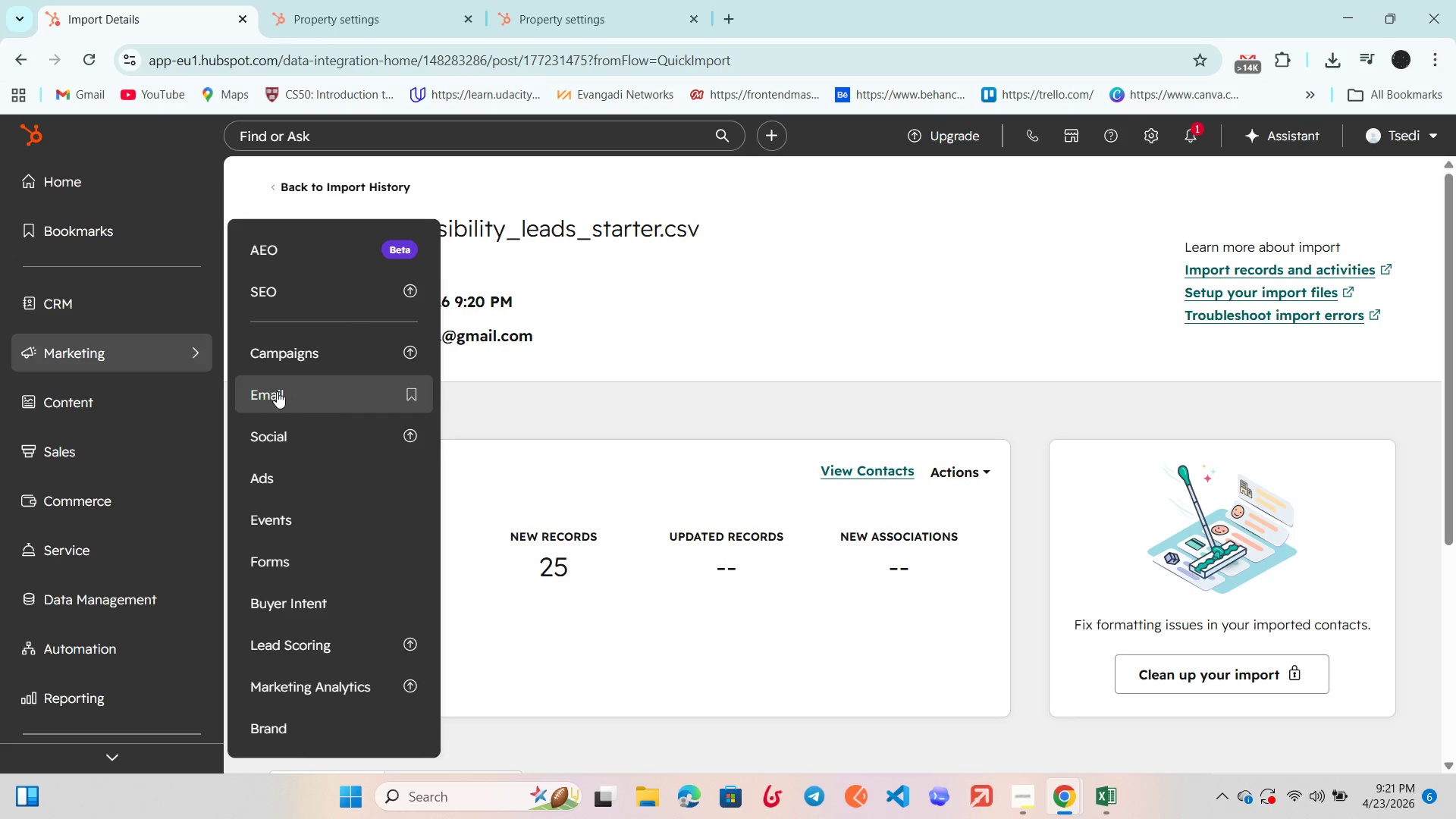 
left_click([285, 393])
 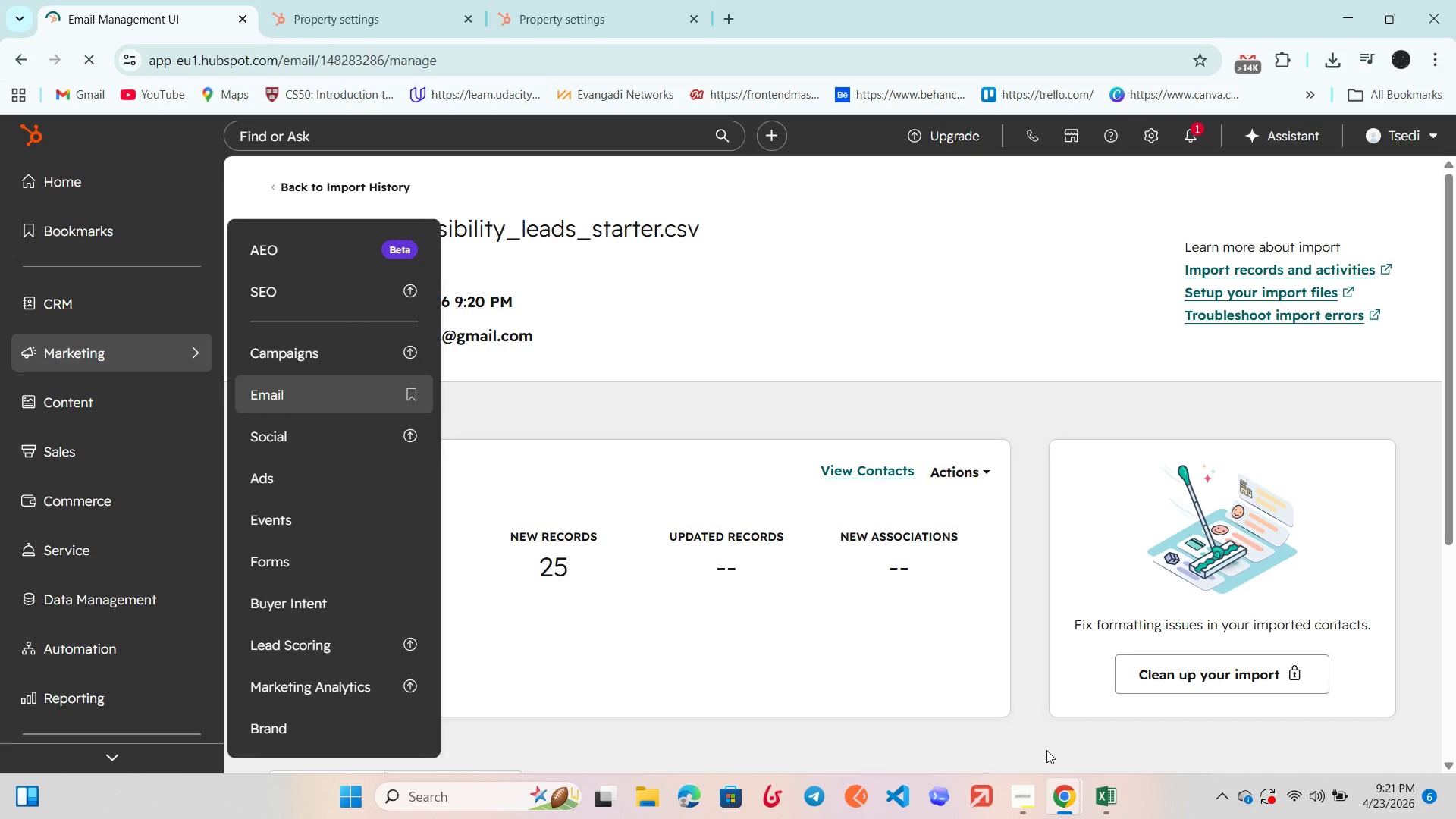 
left_click([1027, 783])